 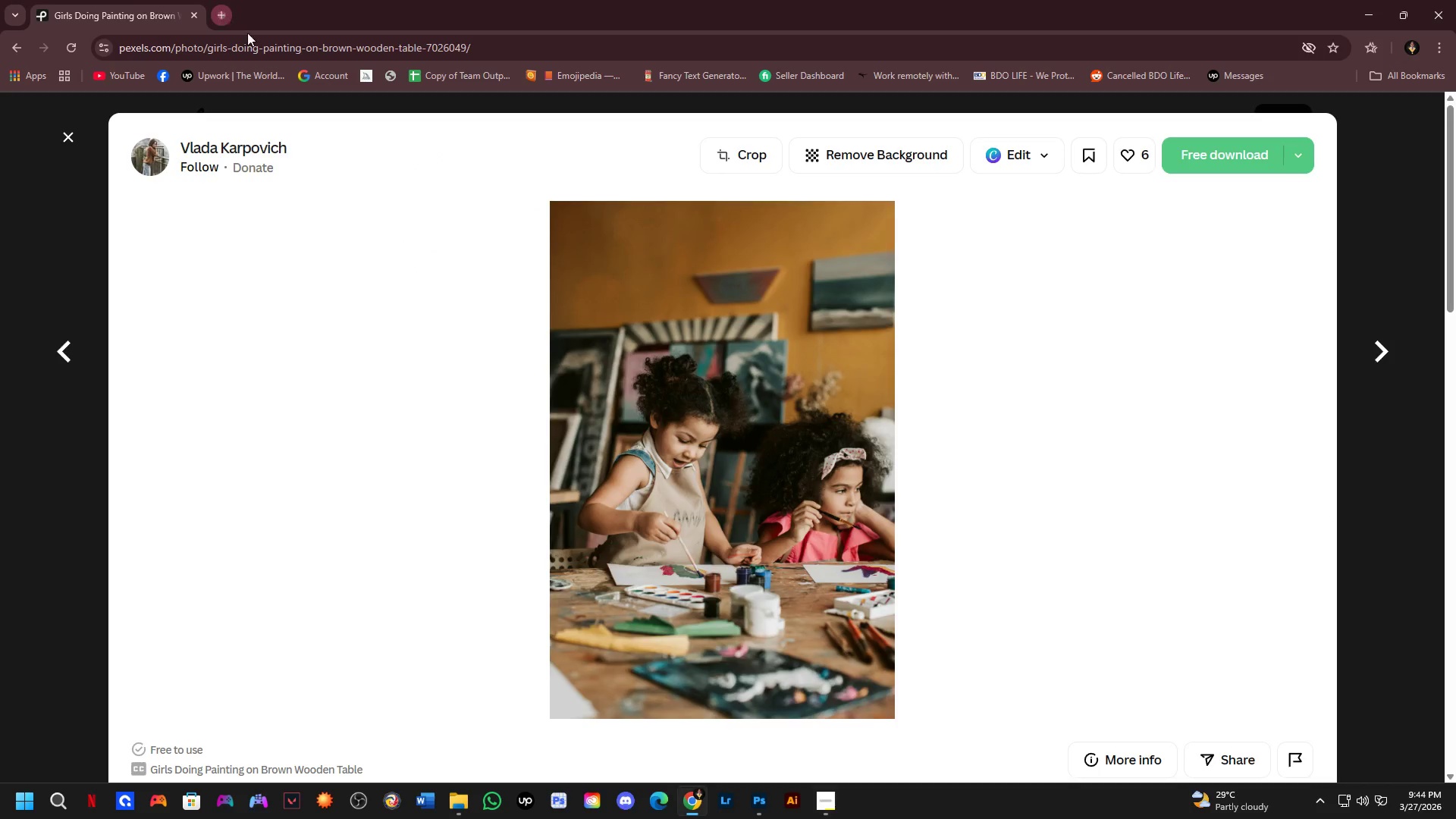 
type(hat)
 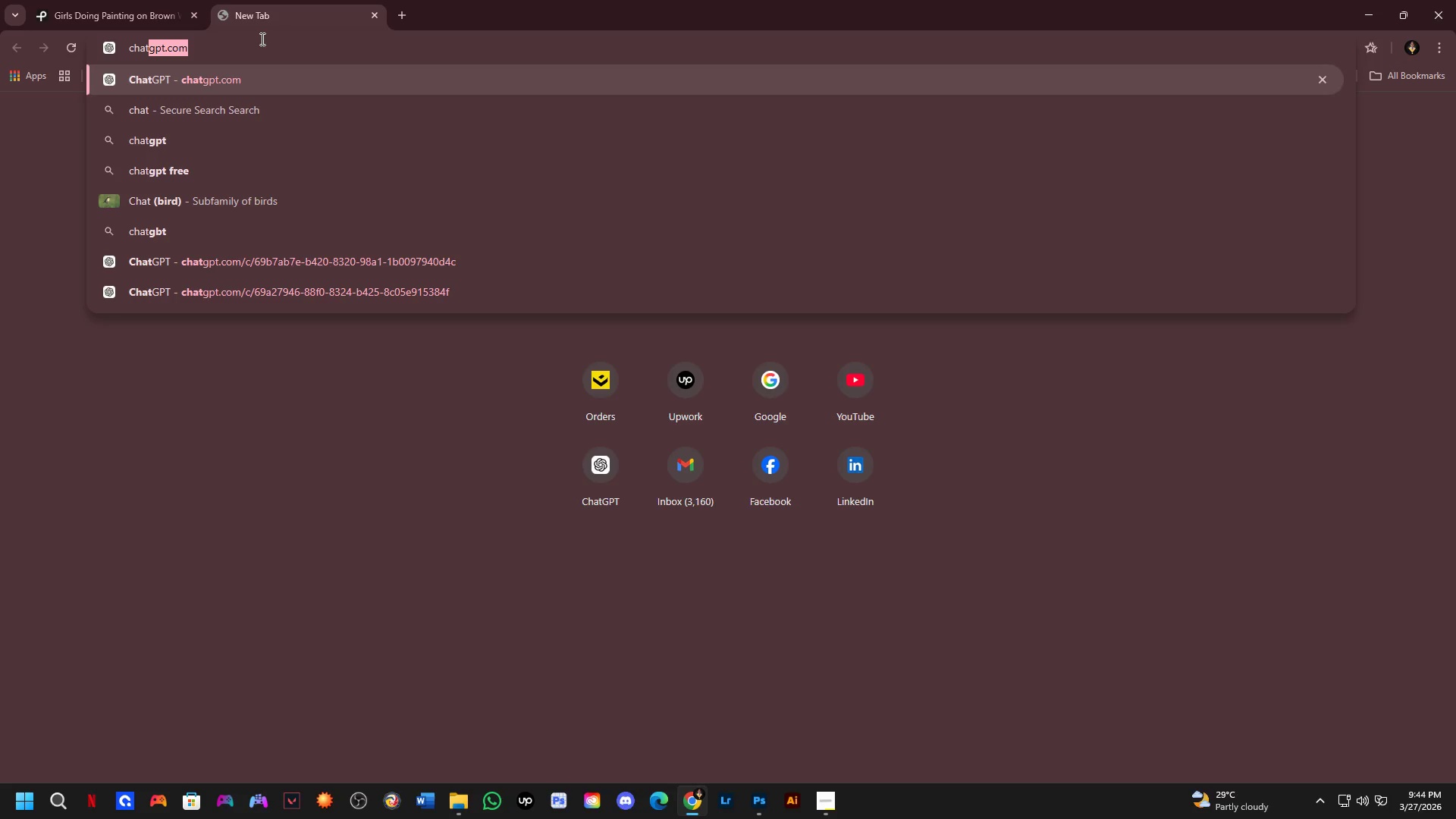 
key(Enter)
 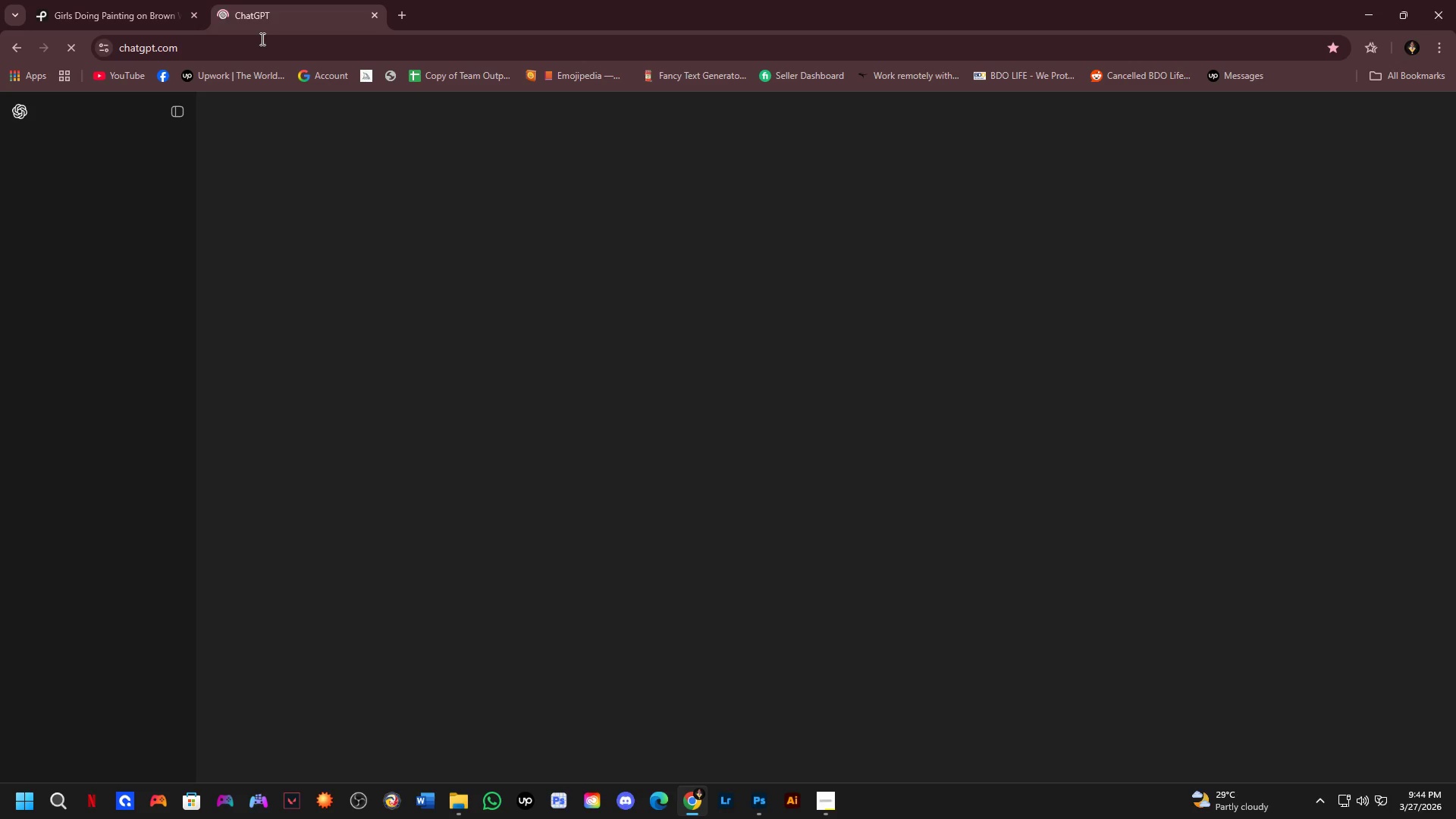 
key(Control+ControlLeft)
 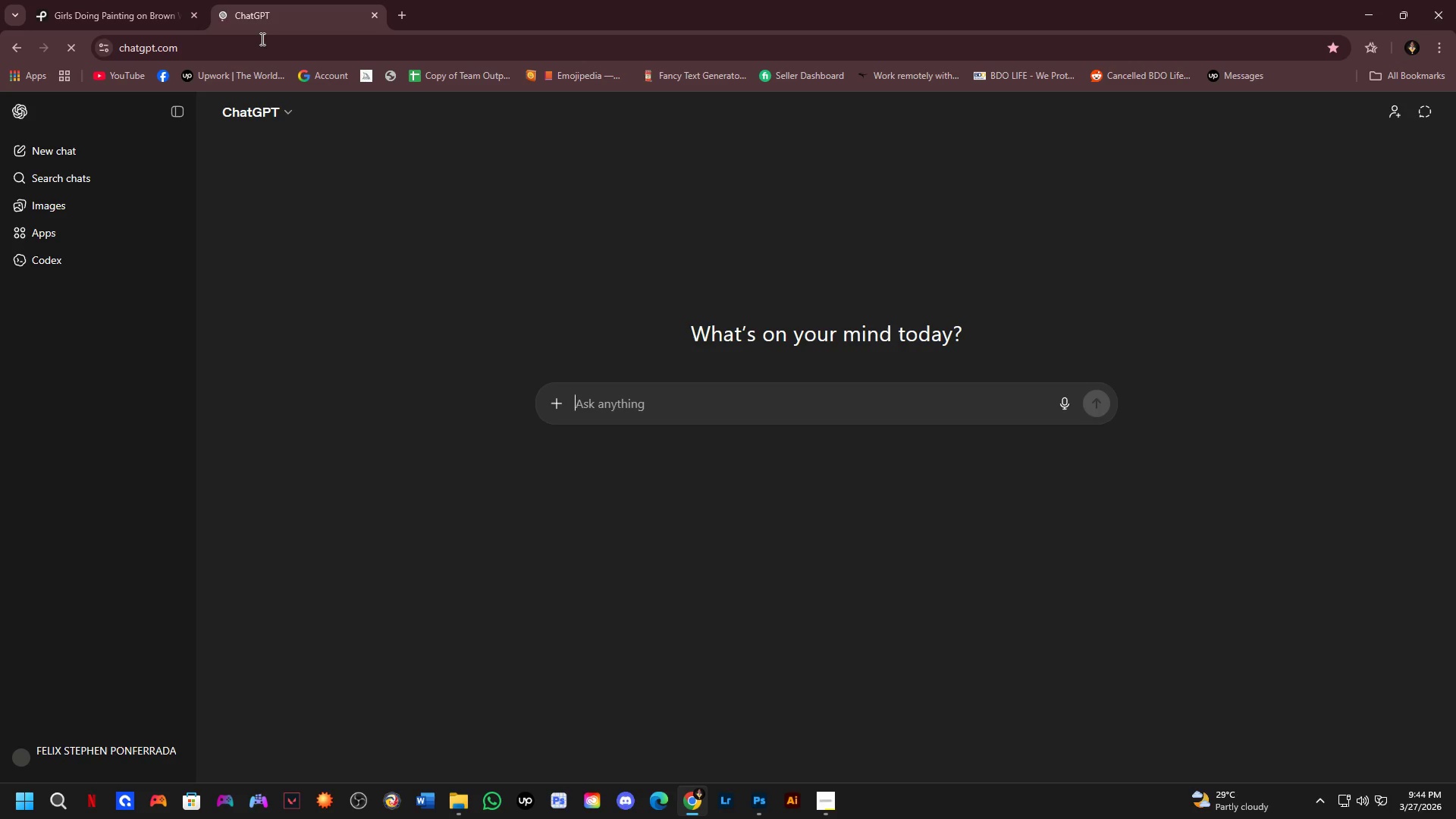 
key(Control+V)
 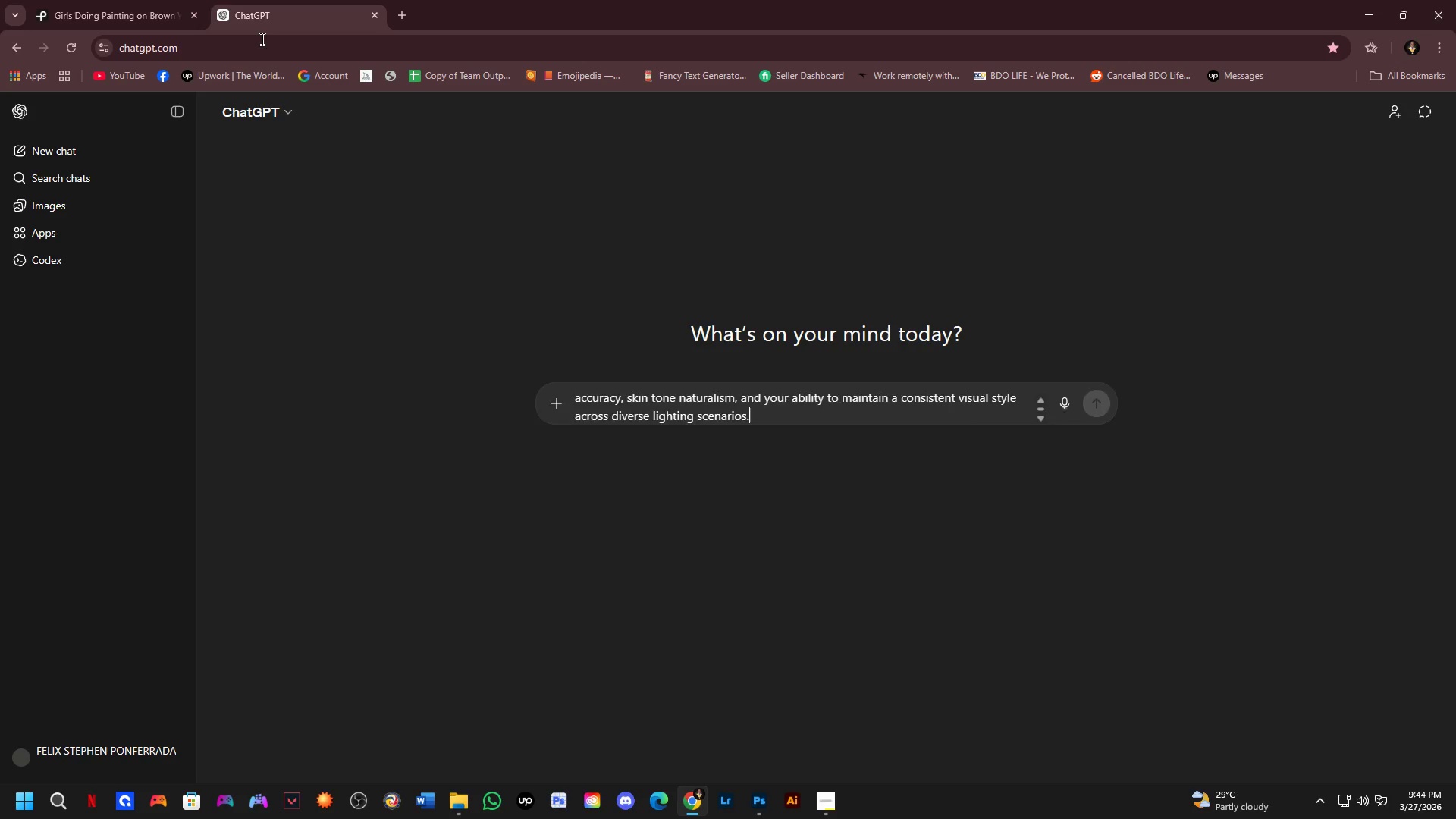 
type(//// ano ang output dapat warm ba or hindi)
 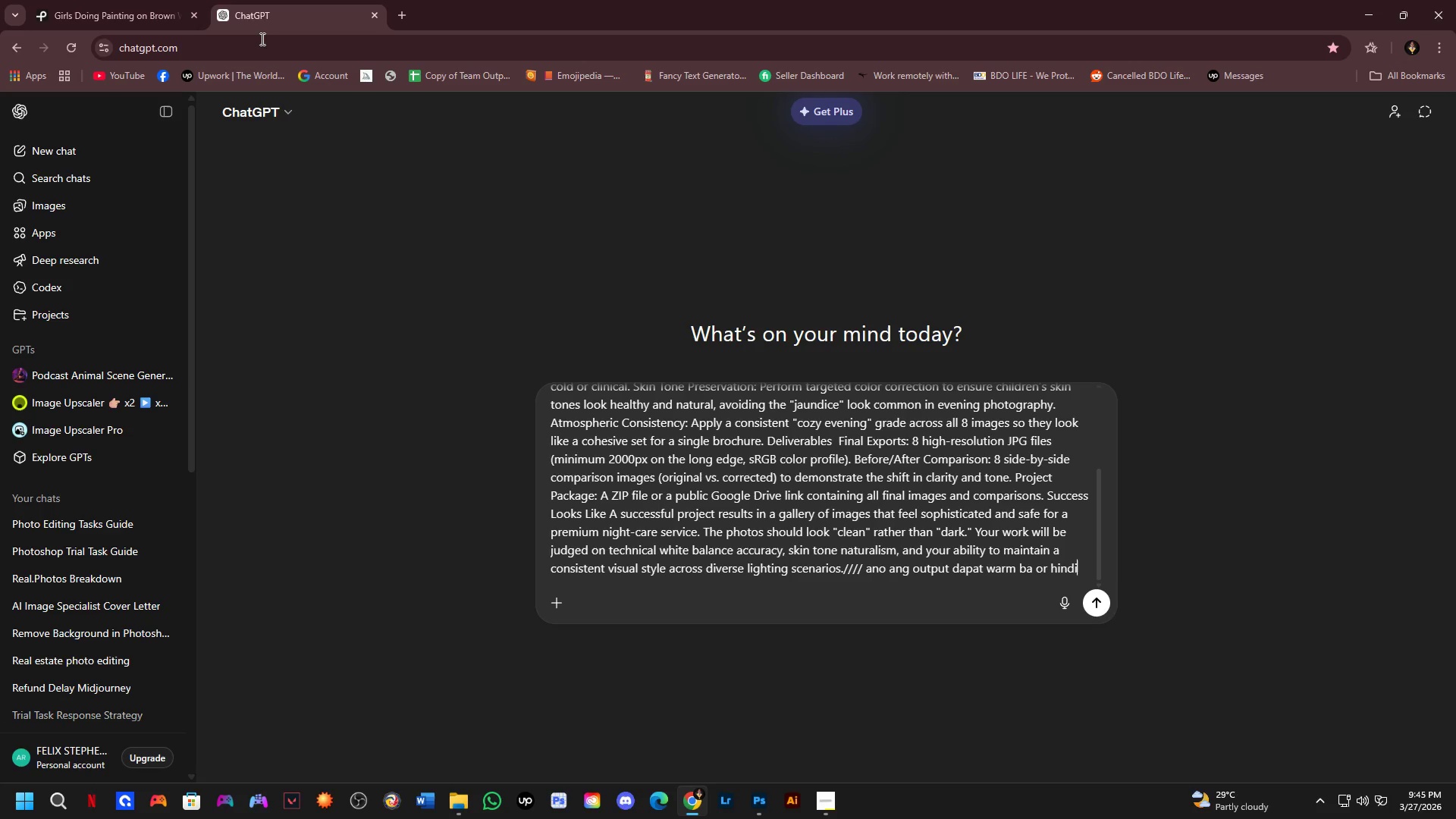 
key(Enter)
 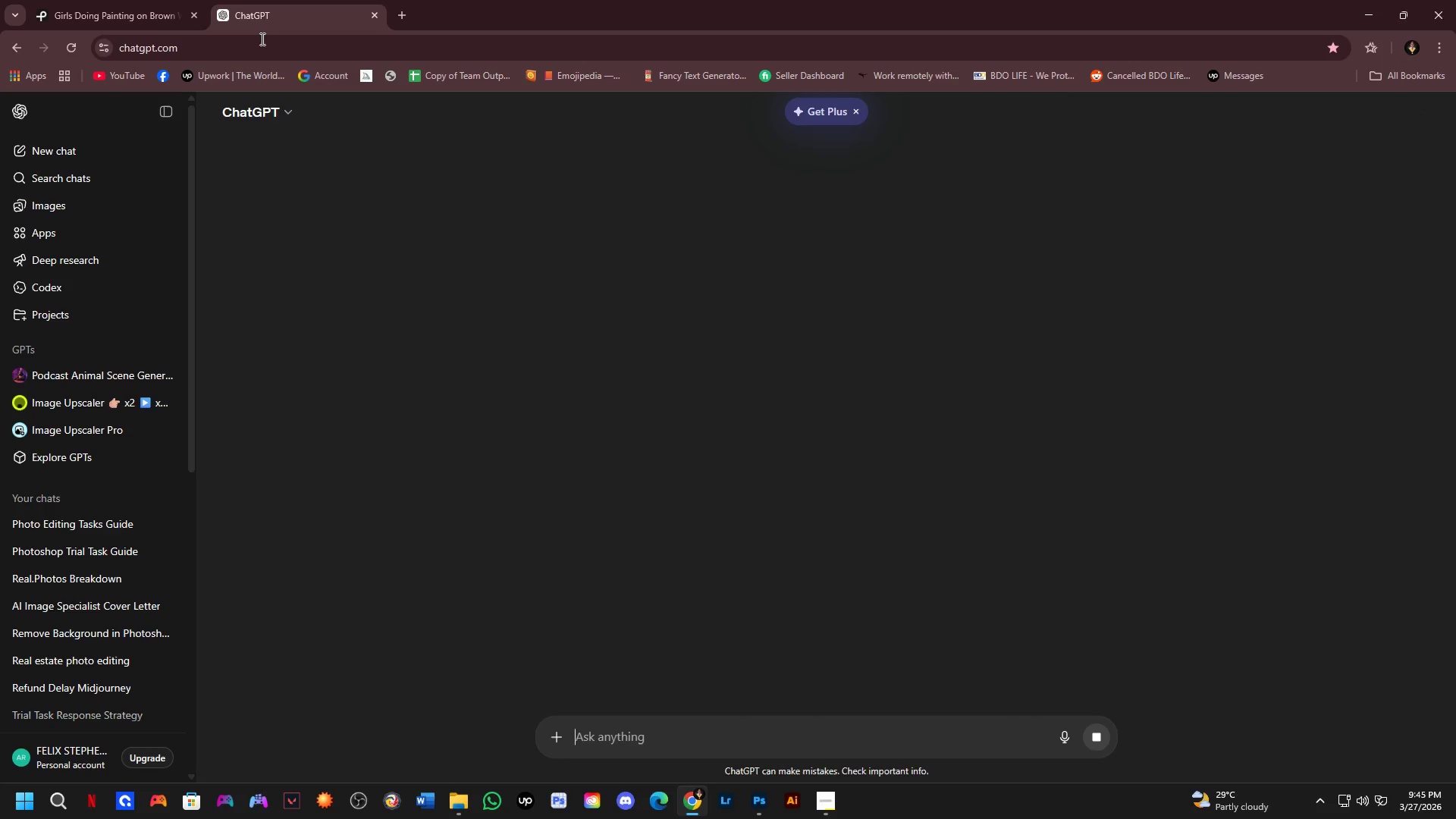 
key(Alt+AltLeft)
 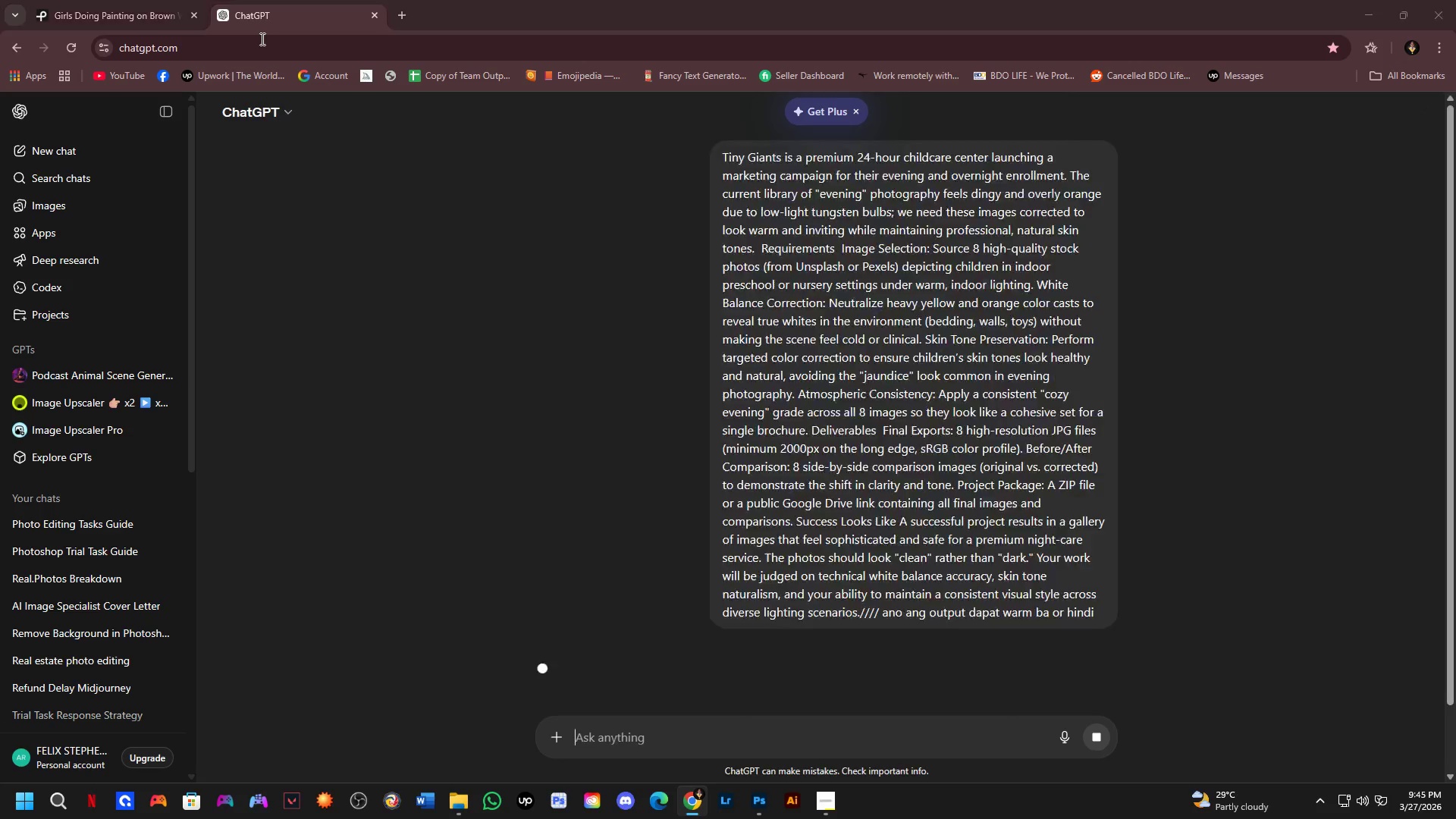 
key(Alt+Tab)